 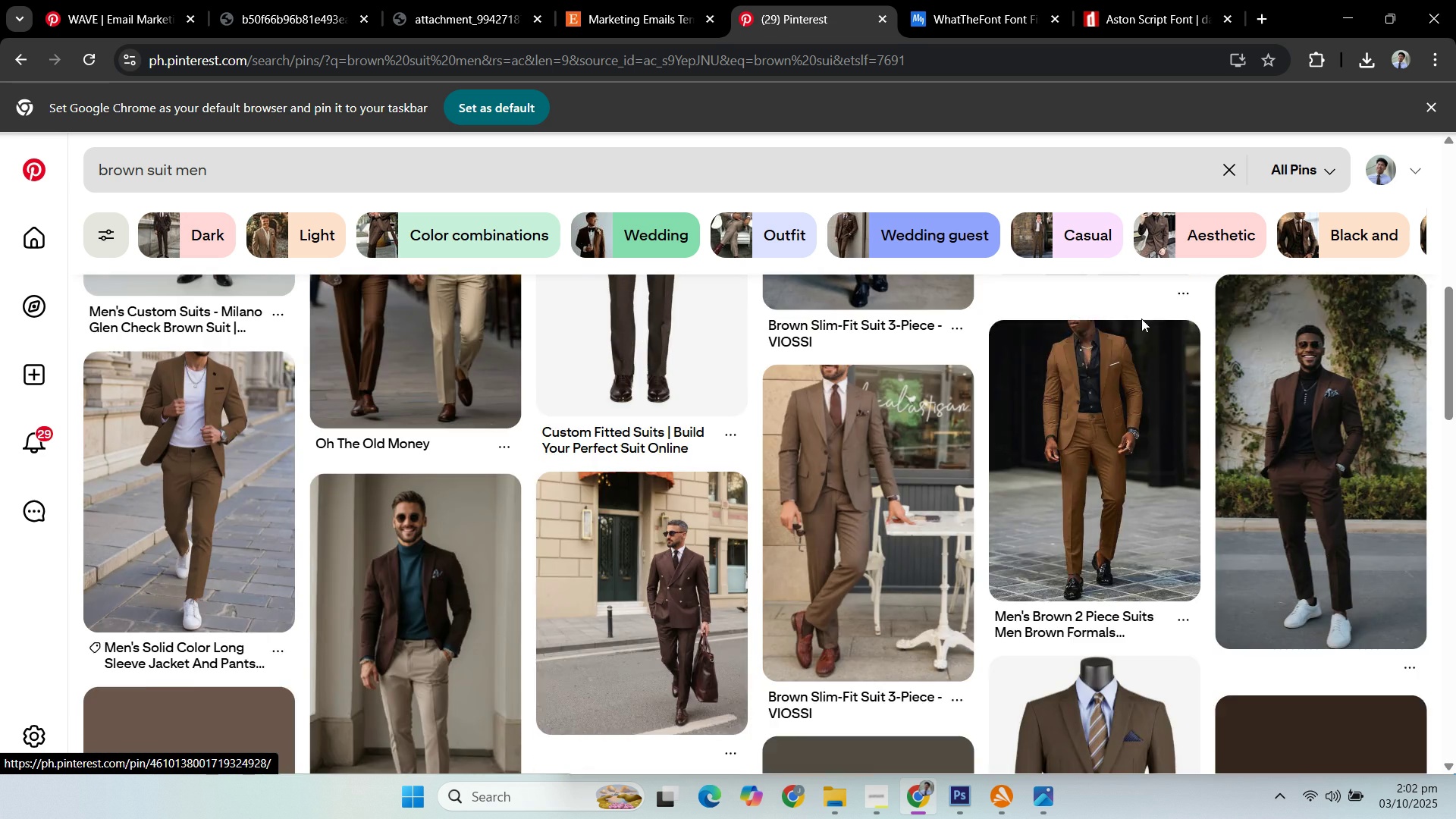 
scroll: coordinate [1163, 406], scroll_direction: up, amount: 4.0
 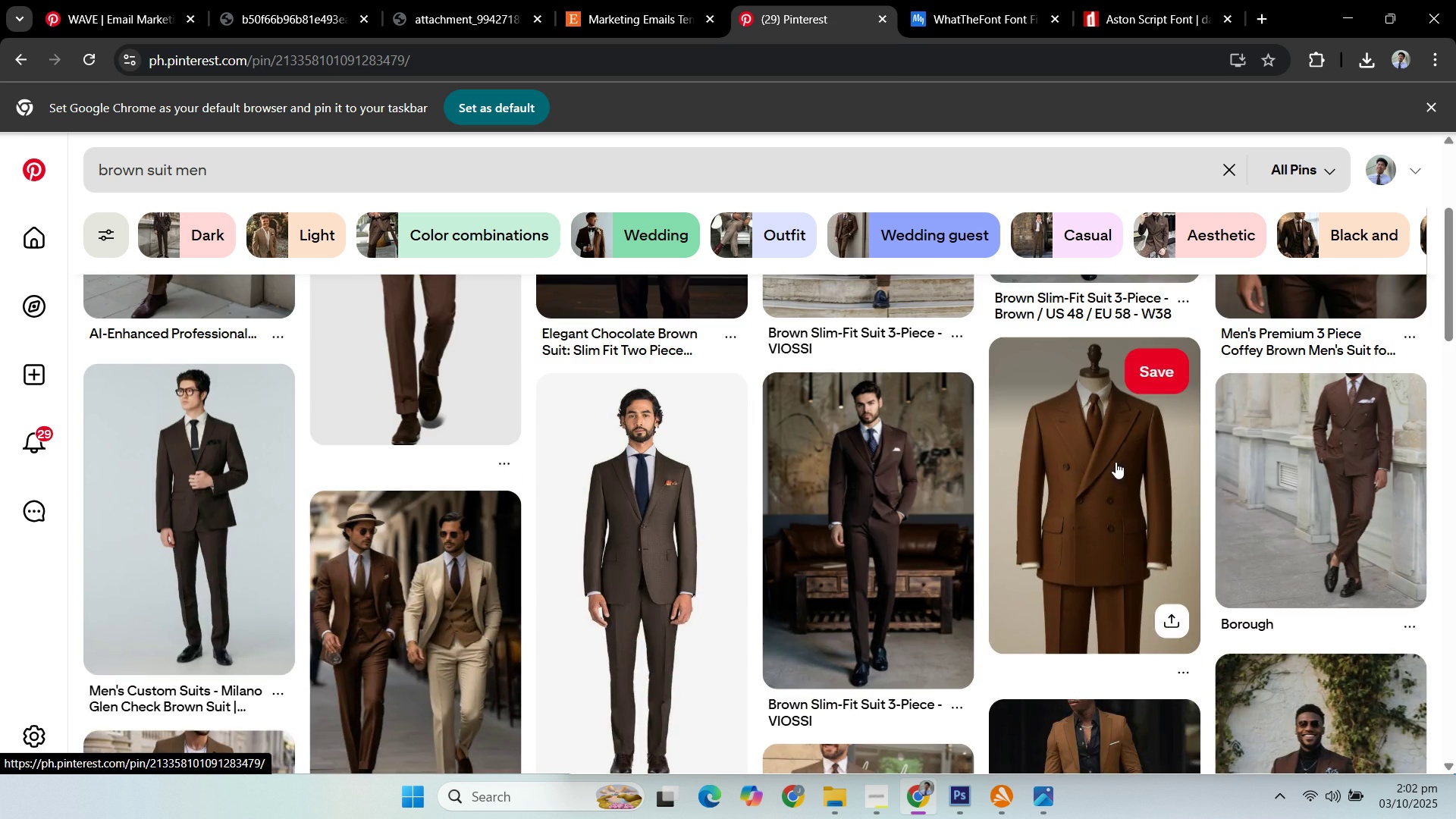 
left_click([1116, 462])
 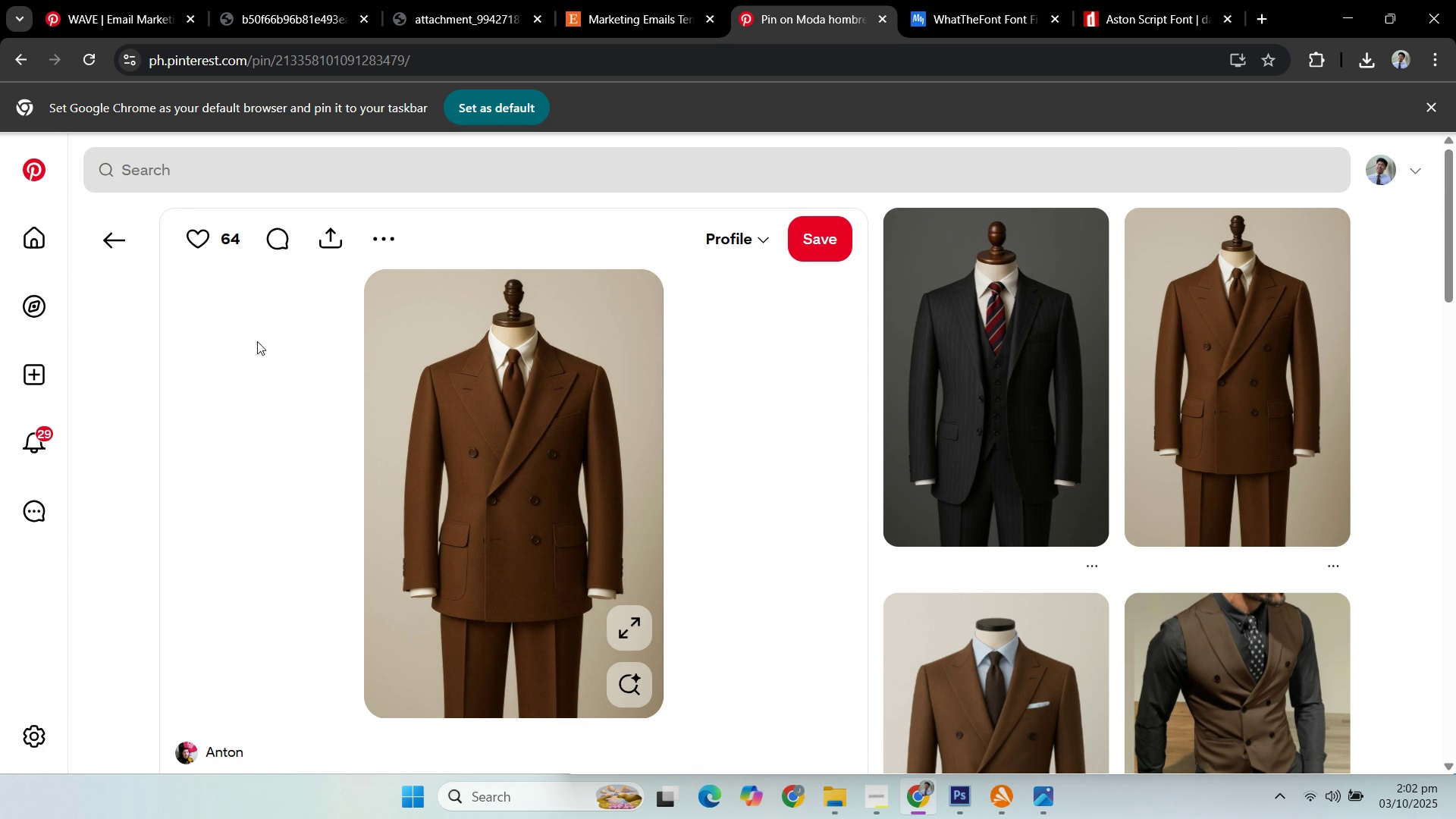 
wait(7.62)
 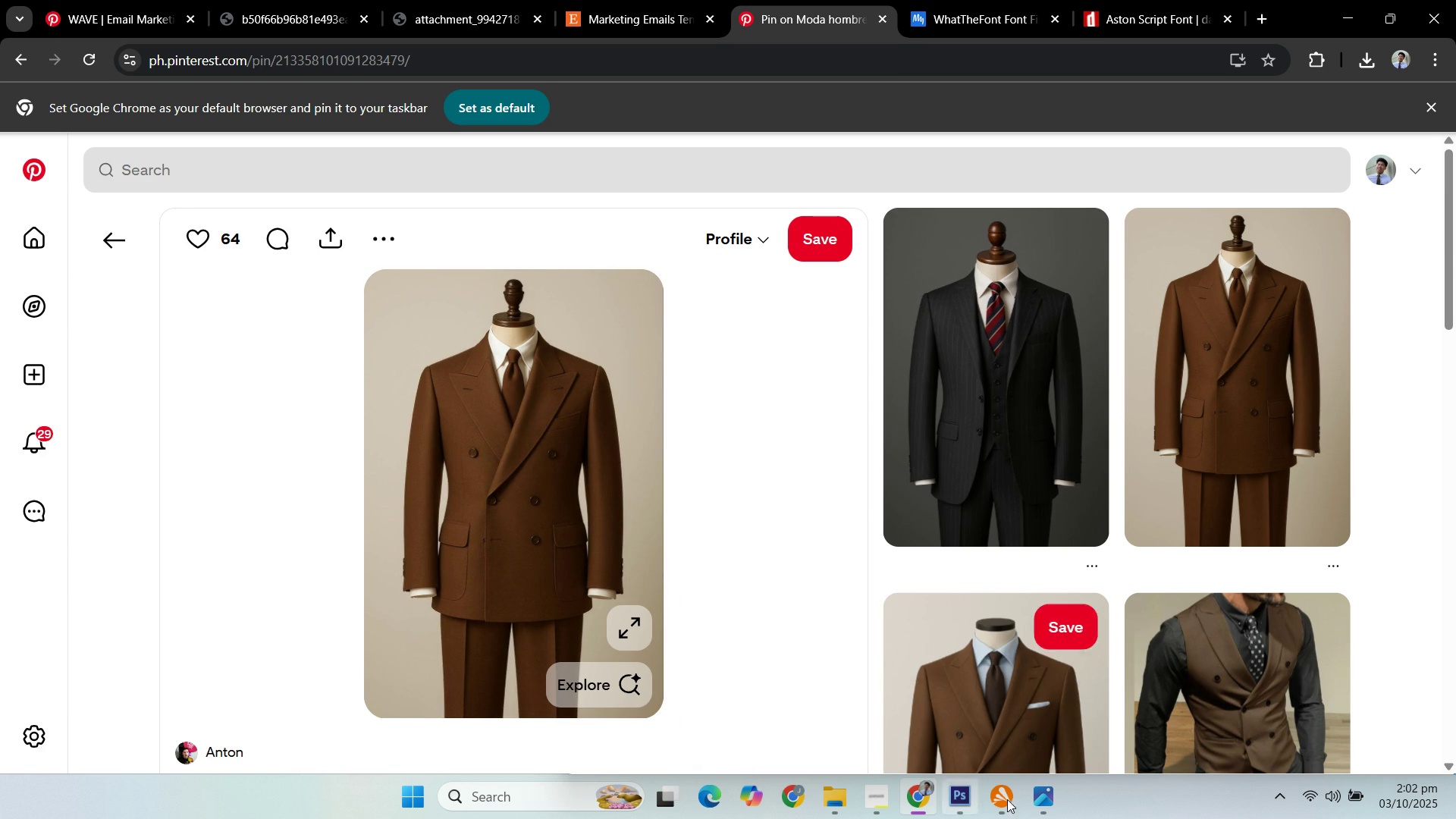 
left_click([126, 246])
 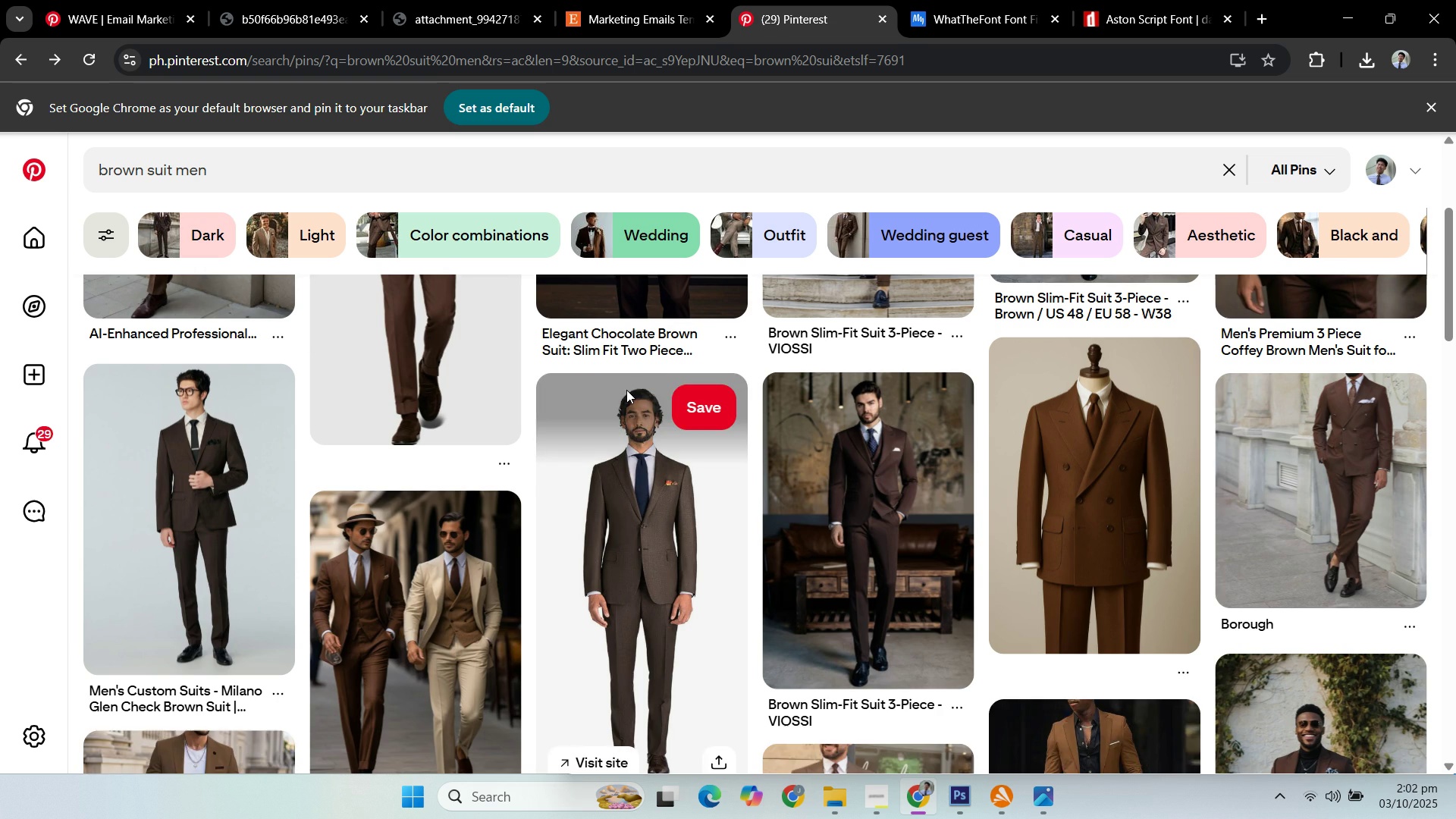 
scroll: coordinate [679, 400], scroll_direction: down, amount: 5.0